 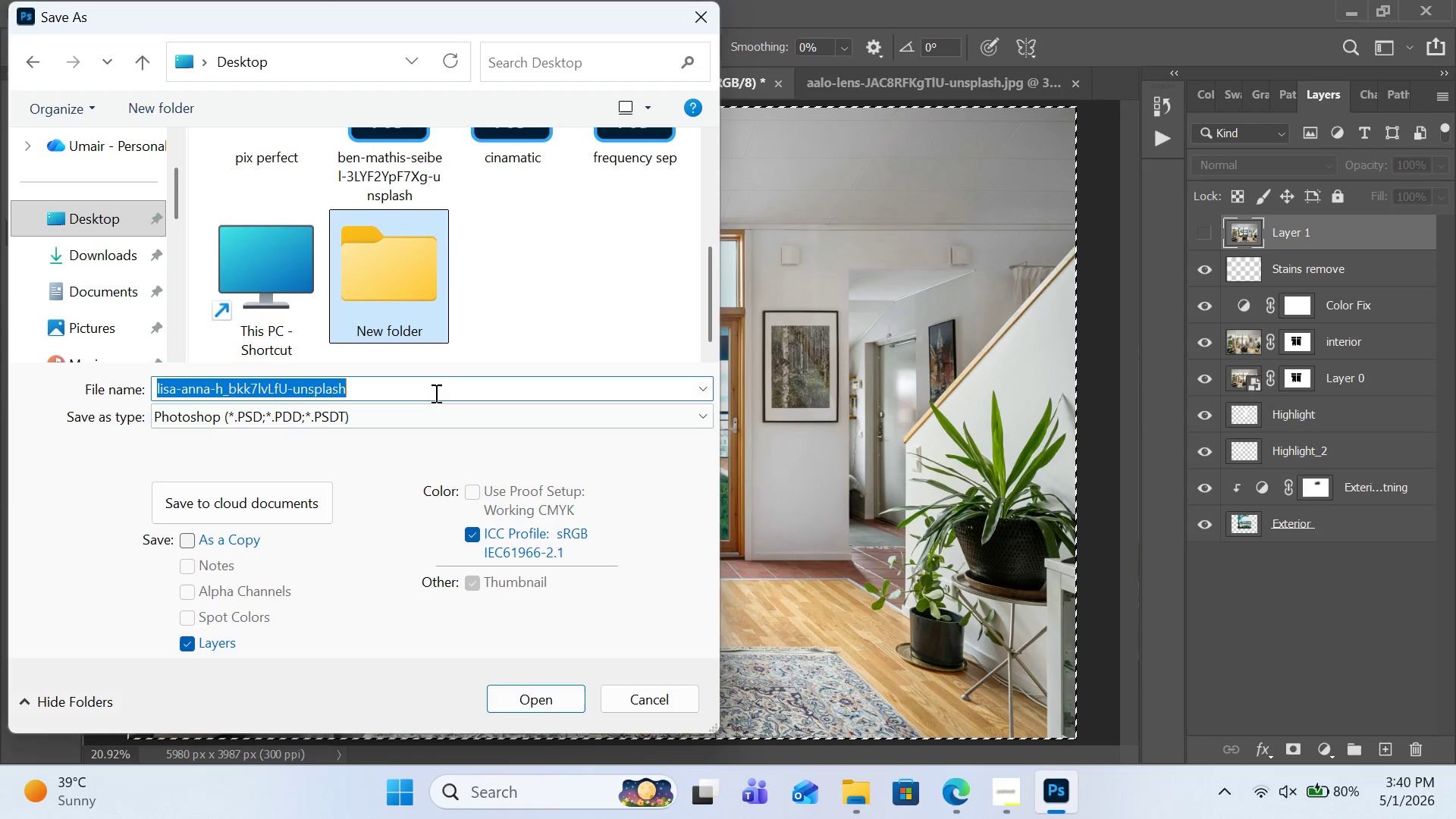 
key(Control+V)
 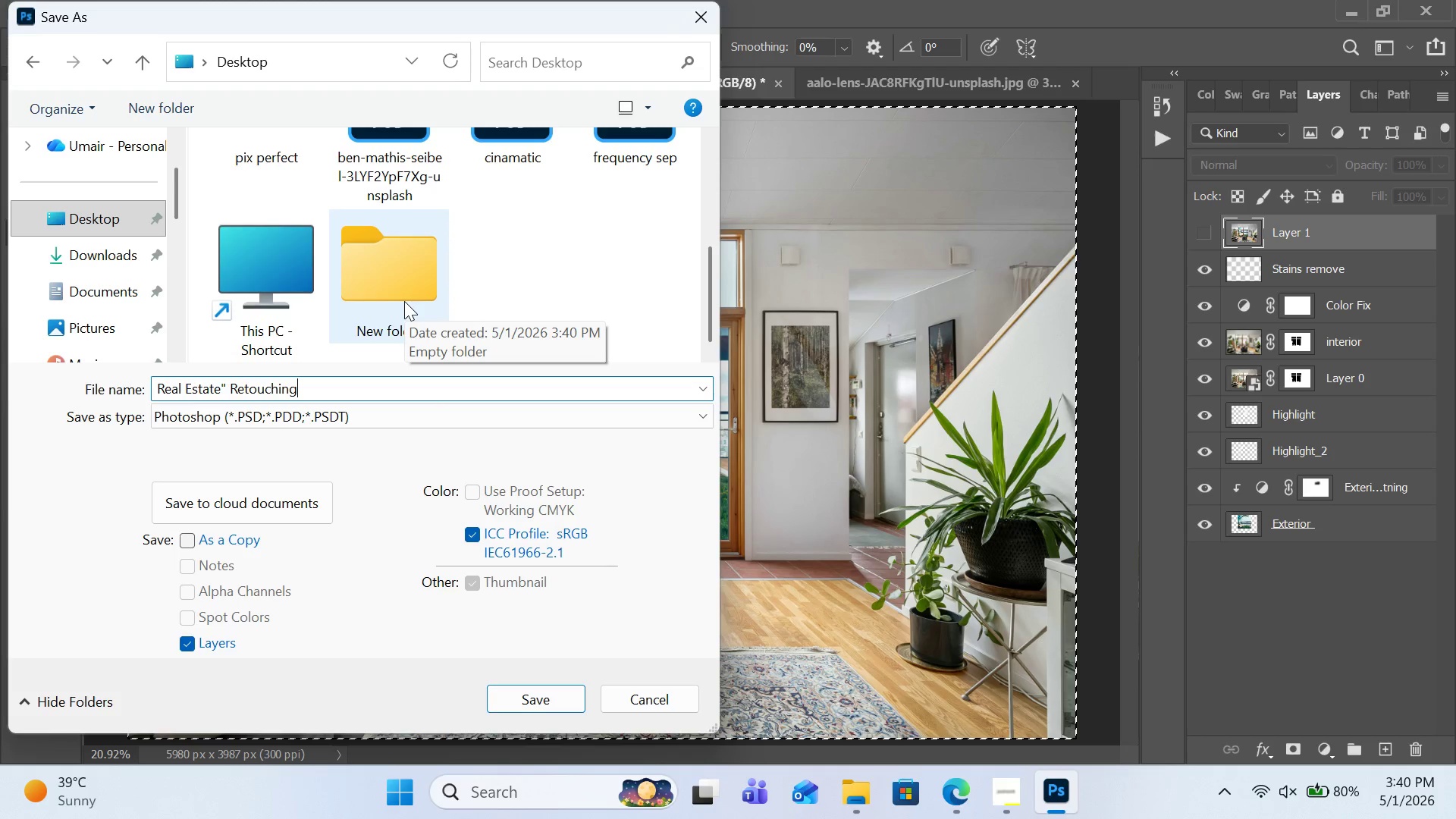 
double_click([404, 301])
 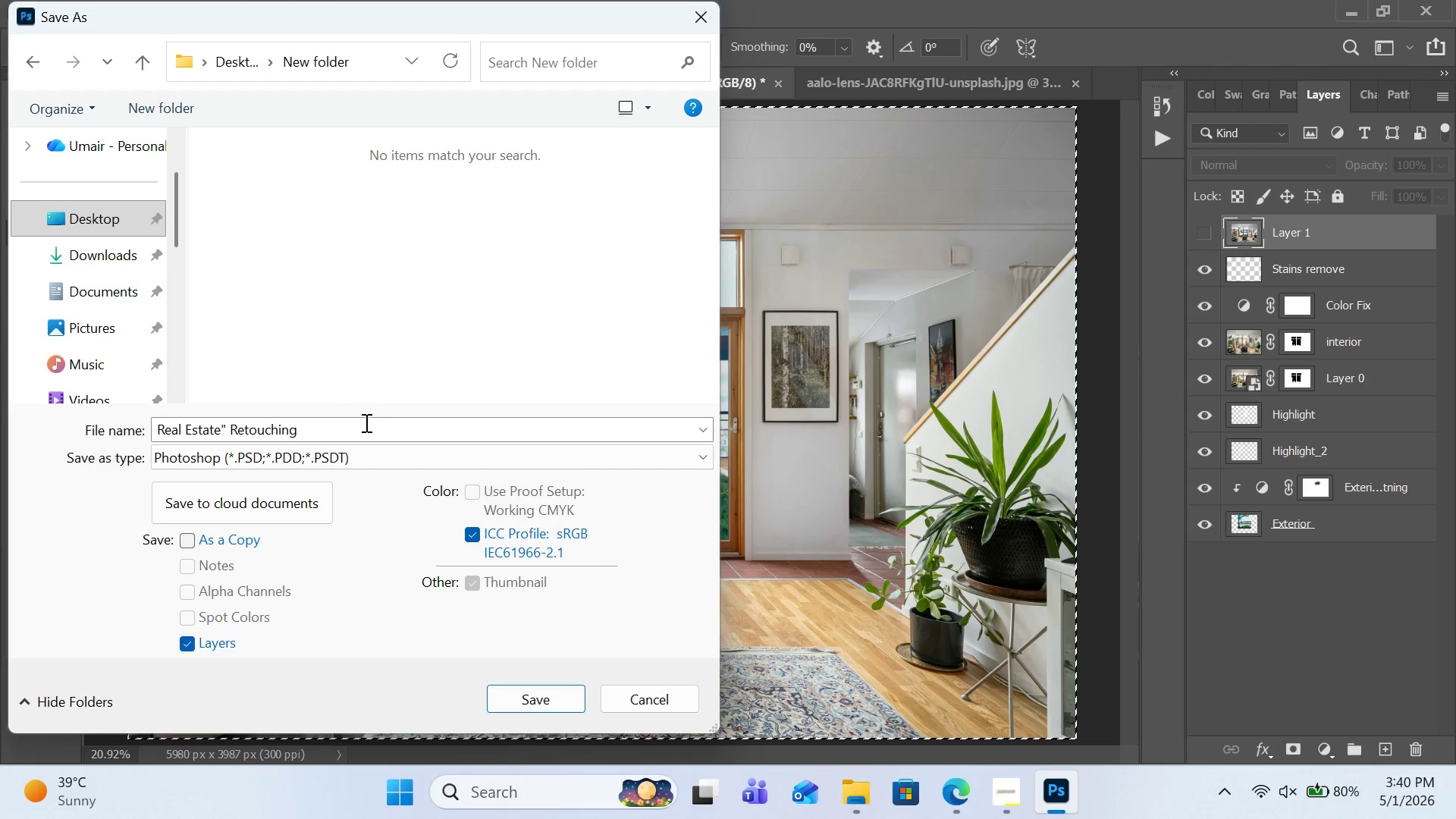 
left_click([365, 424])
 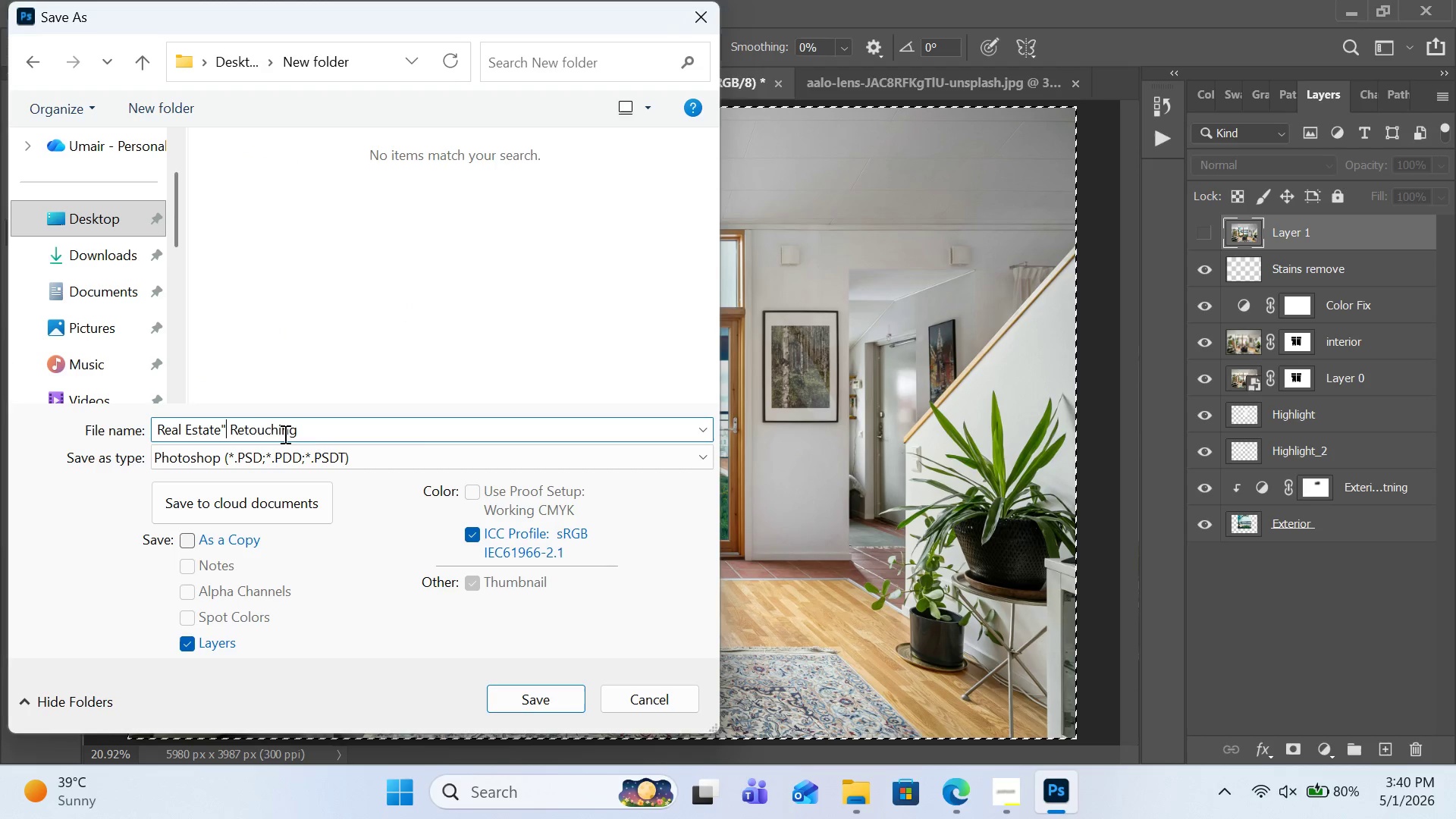 
key(Backspace)
 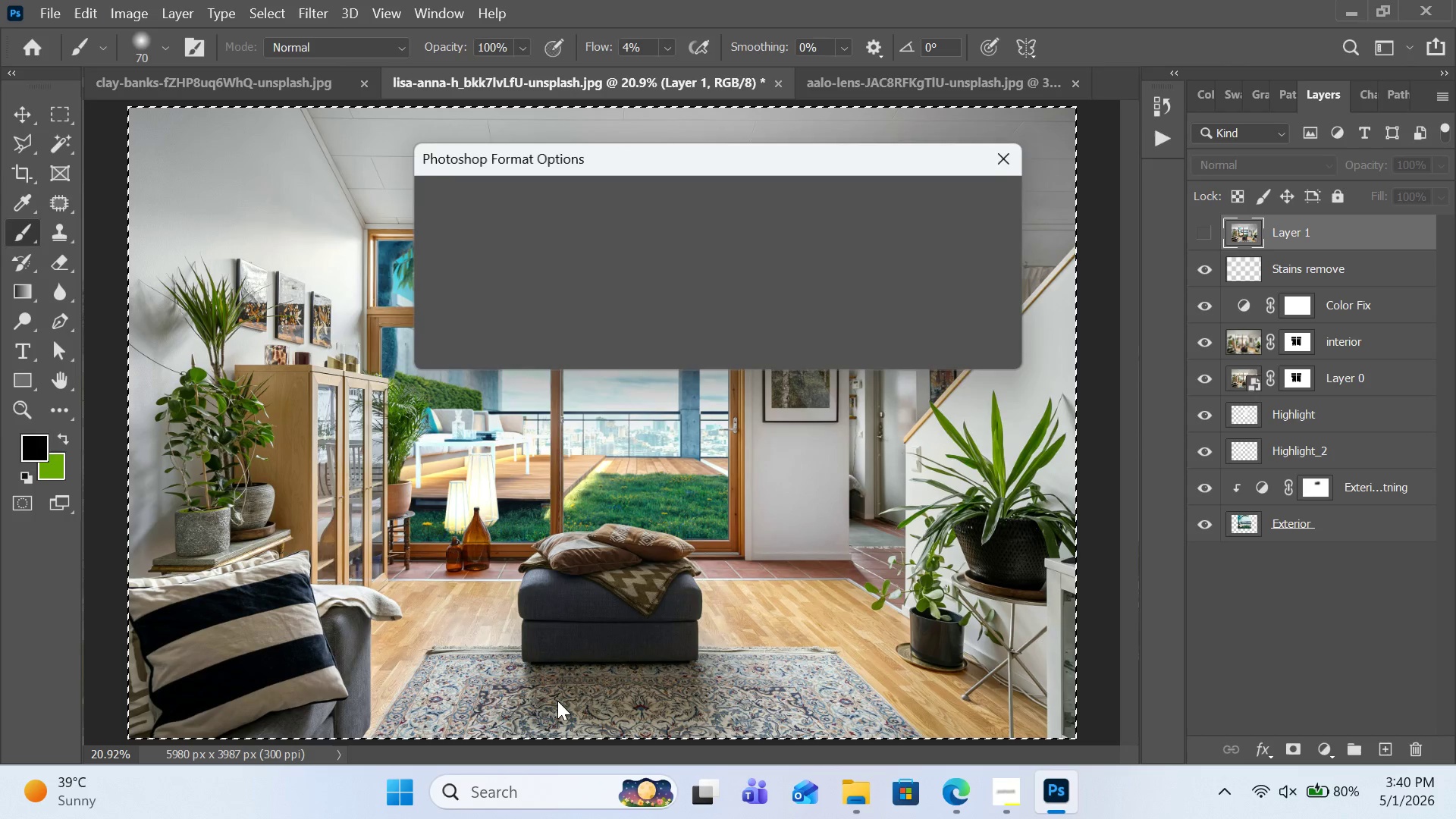 
double_click([990, 195])
 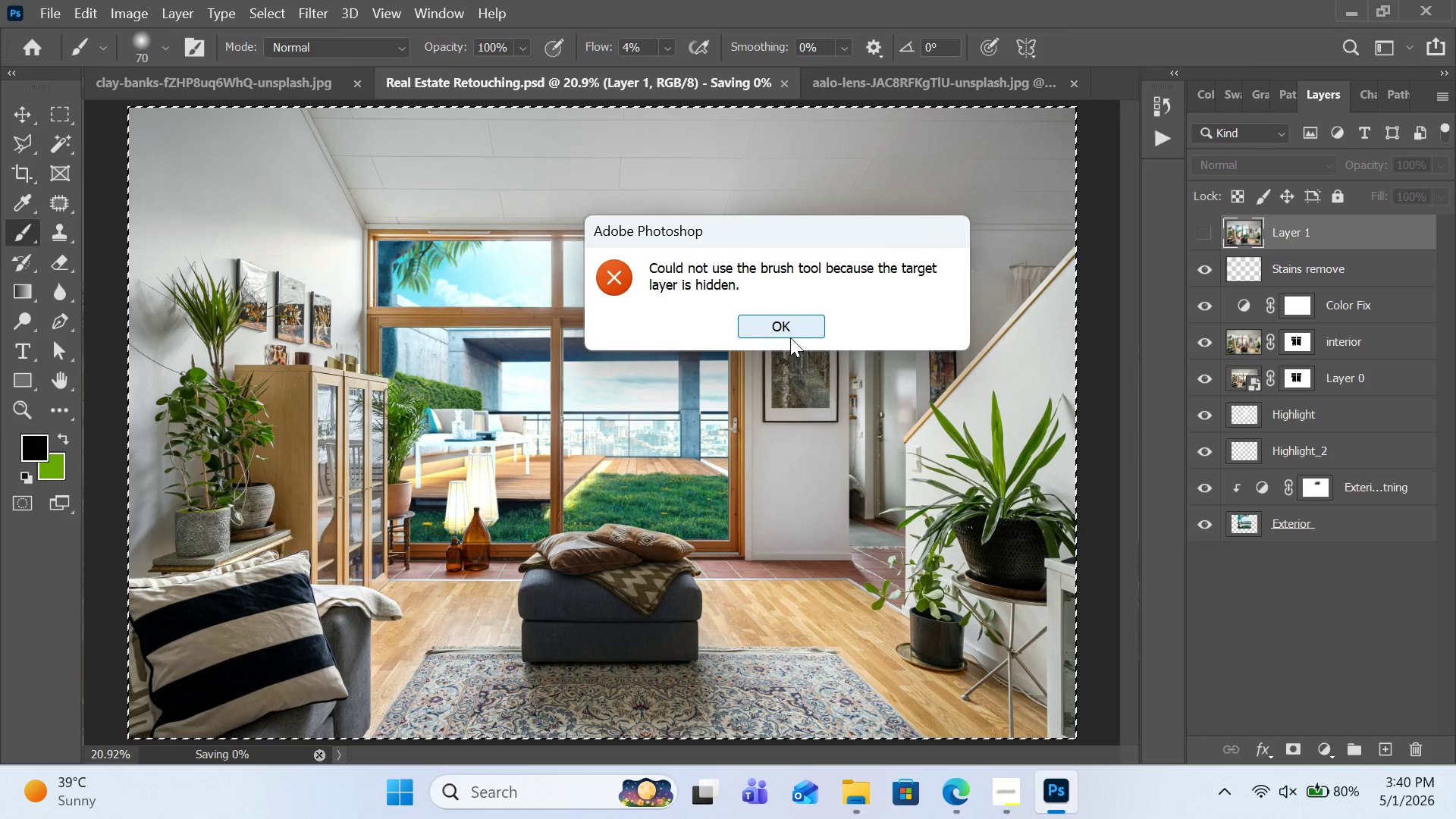 
wait(7.27)
 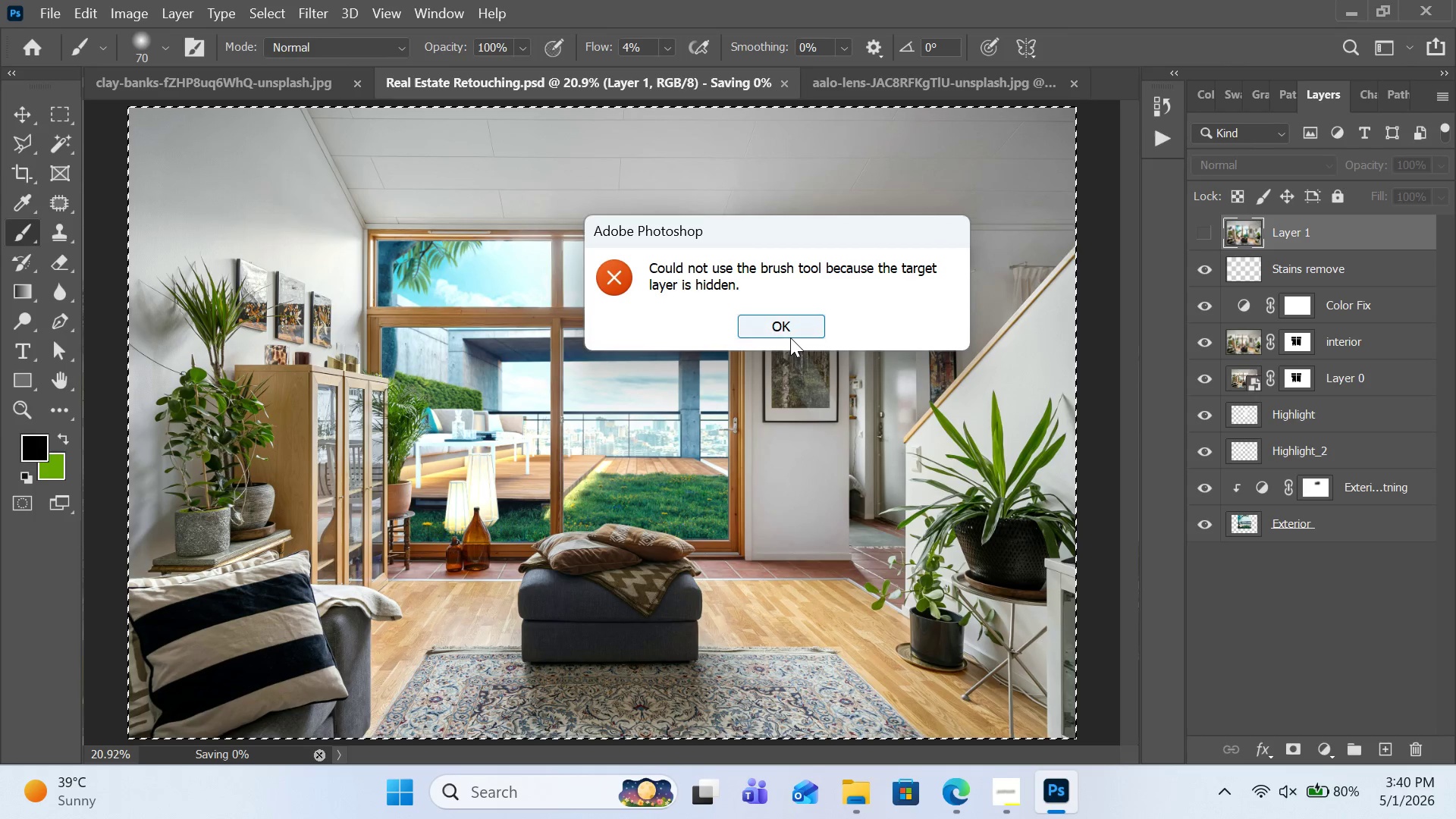 
left_click([790, 325])
 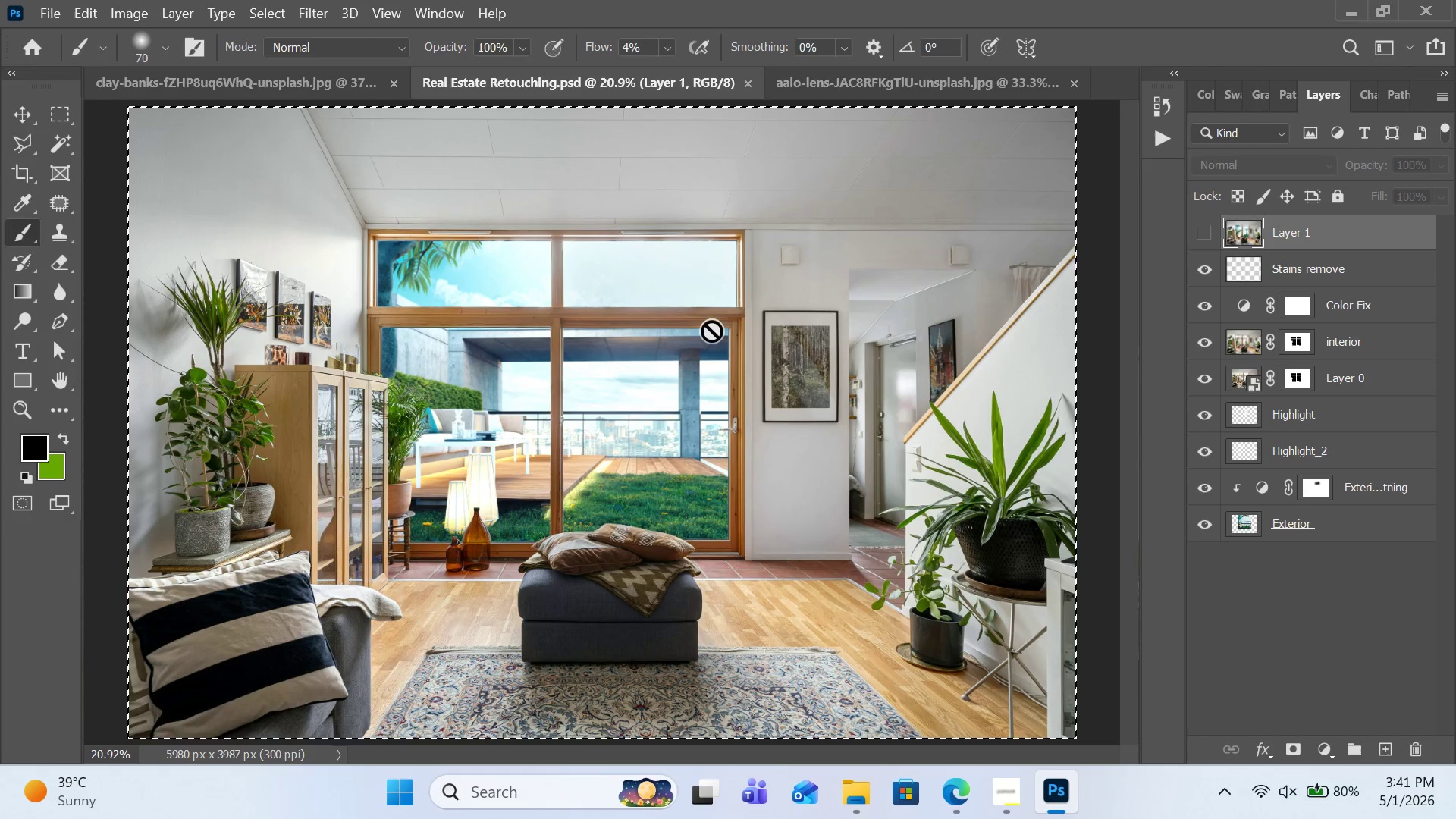 
wait(11.45)
 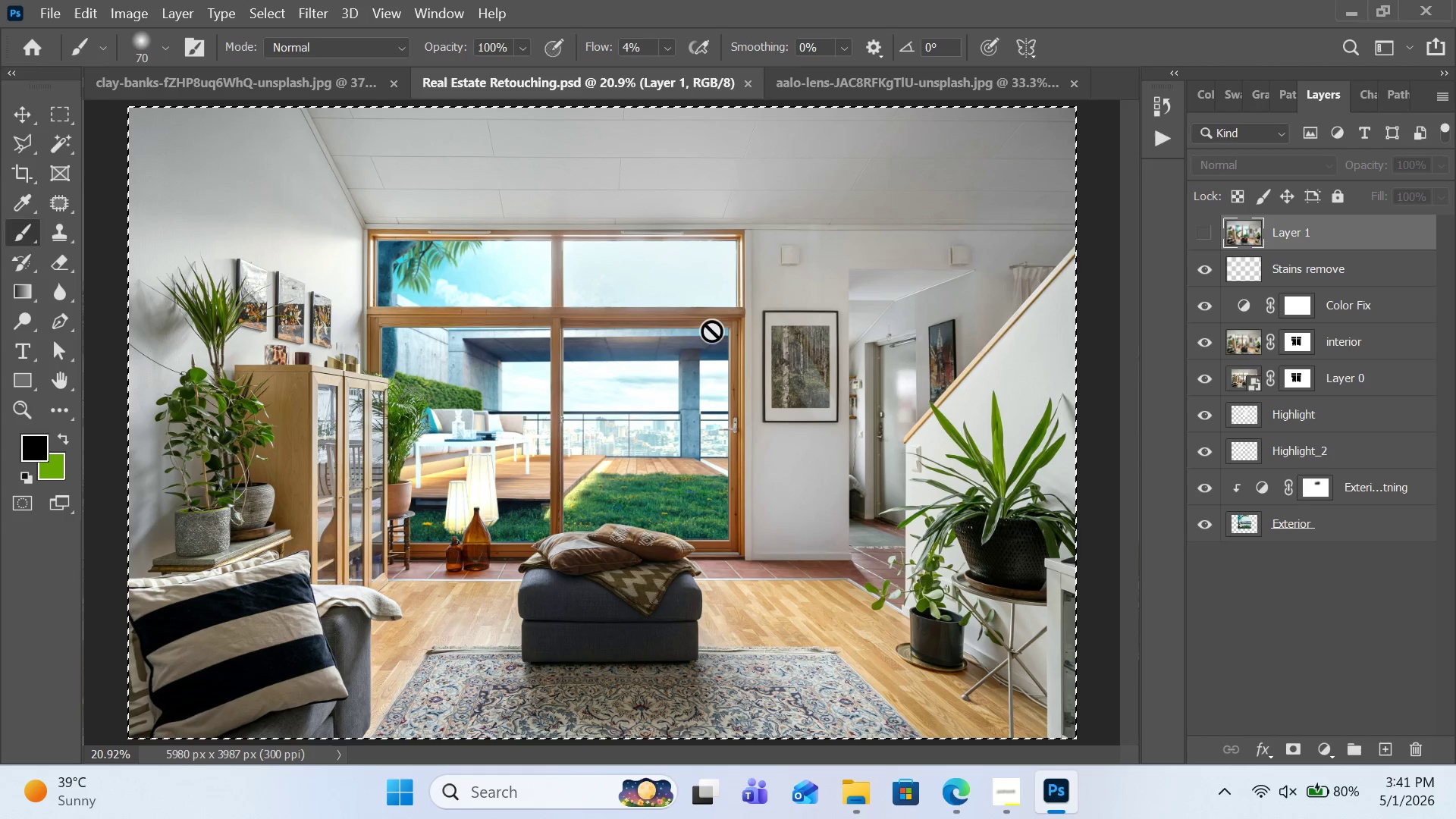 
left_click([53, 14])
 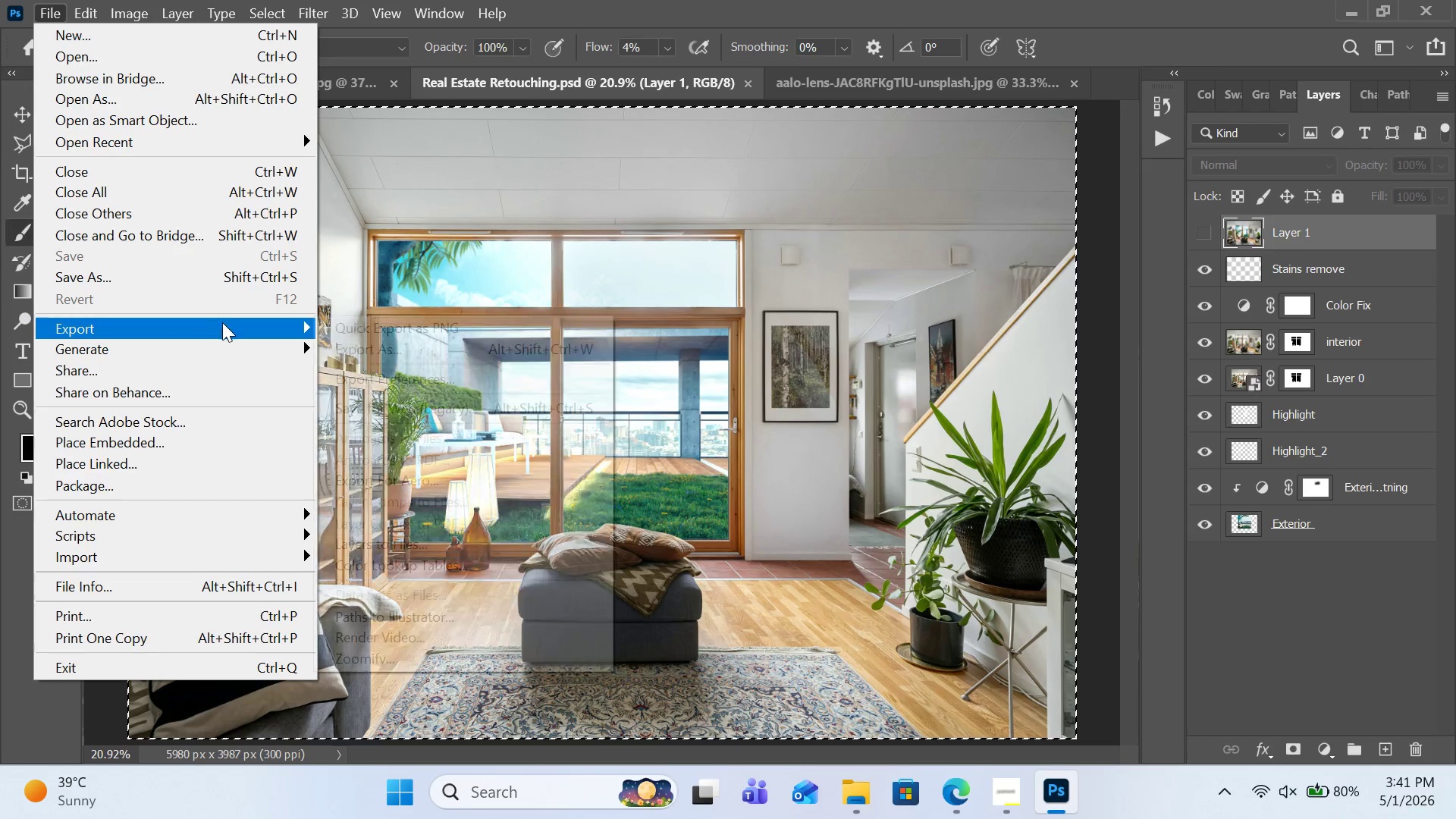 
mouse_move([255, 334])
 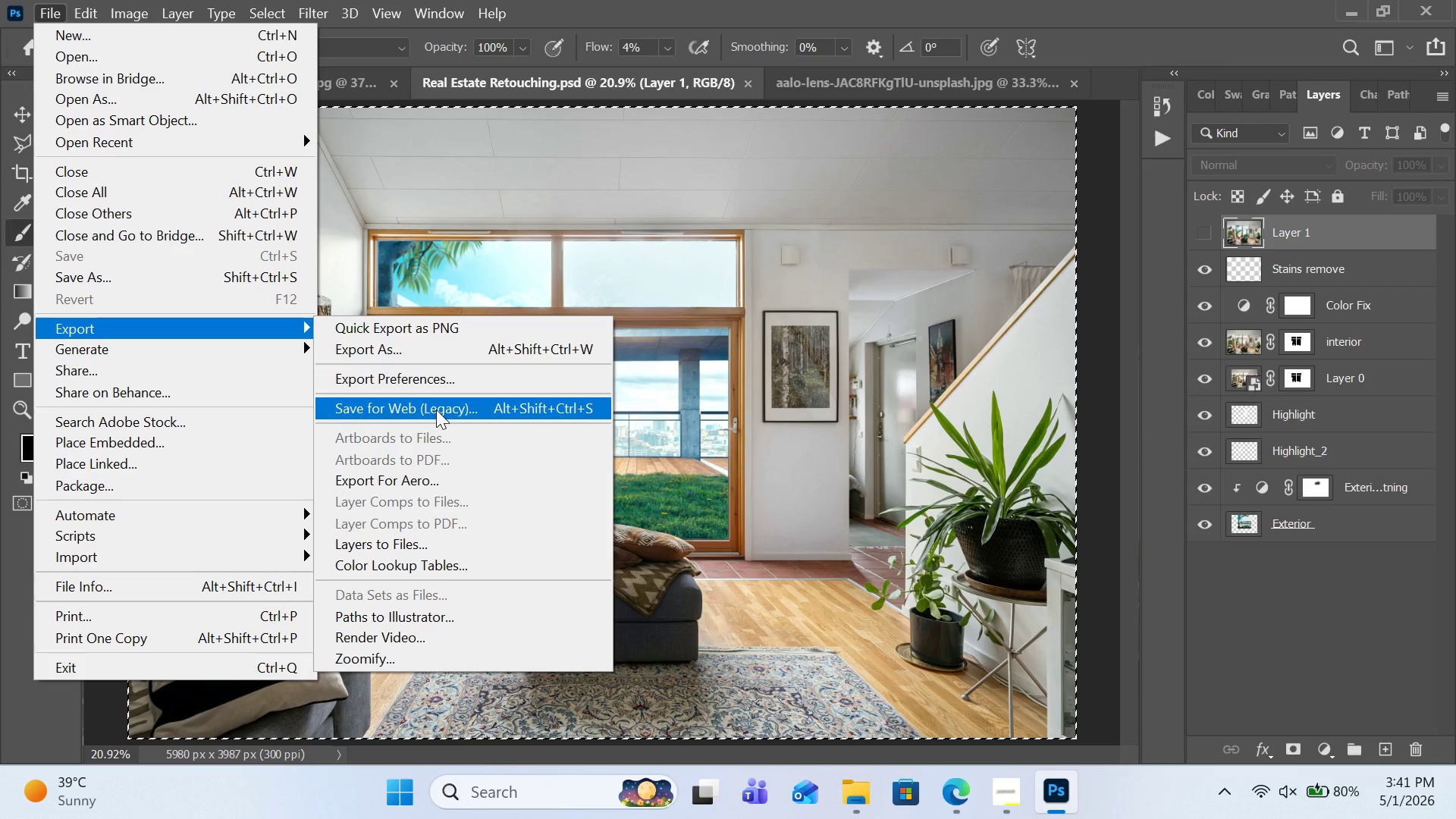 
left_click([436, 410])
 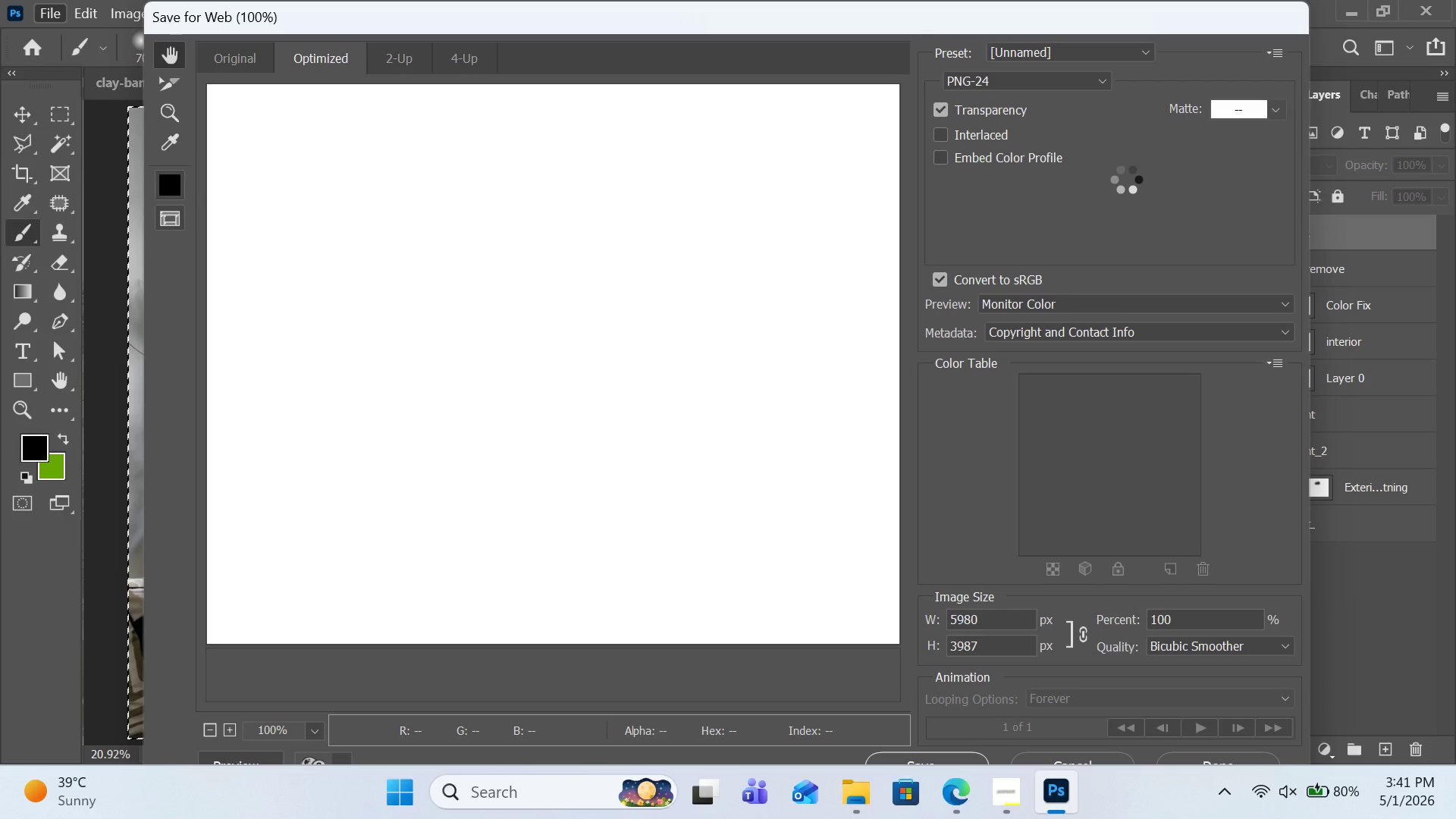 
wait(38.0)
 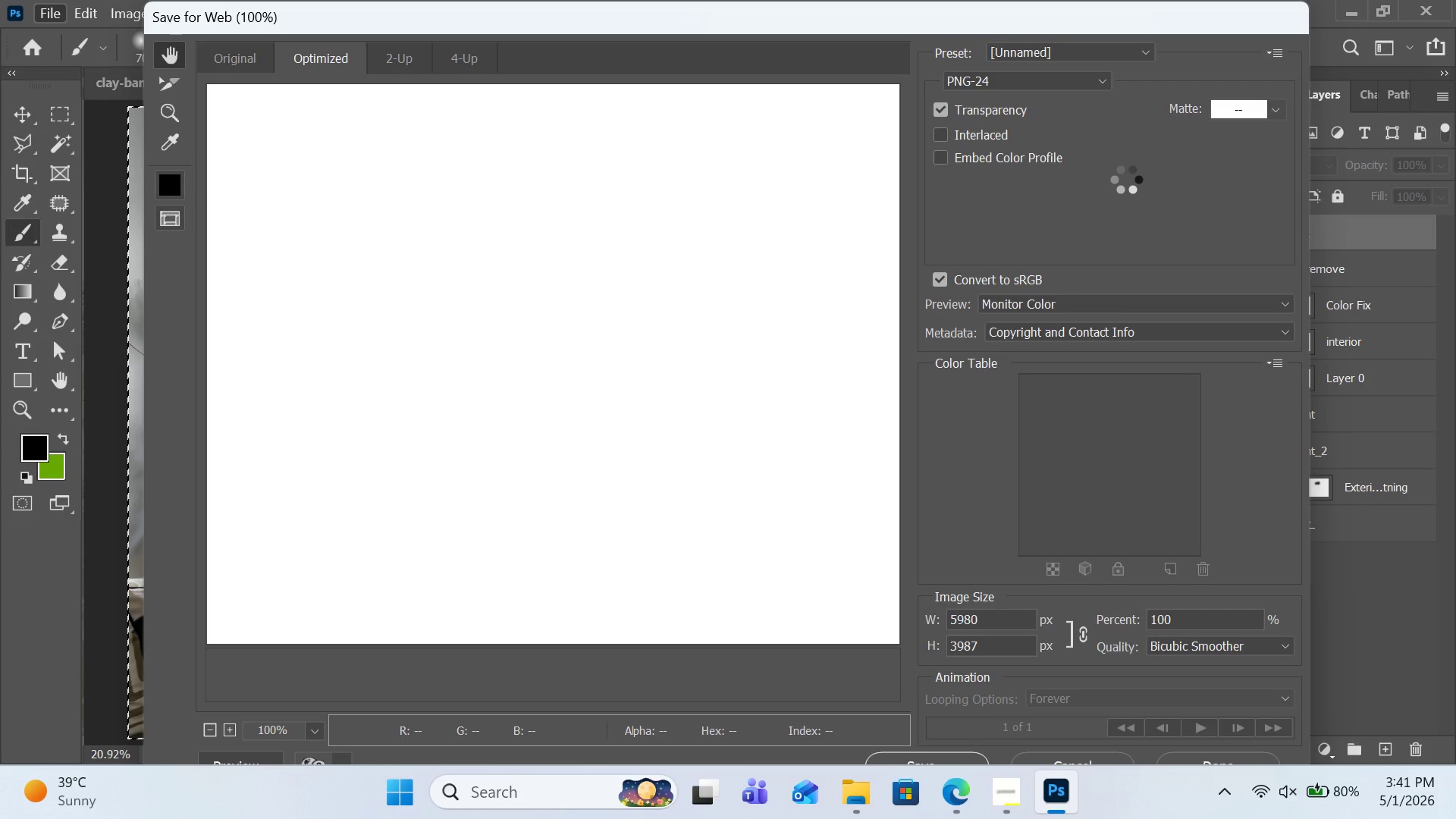 
mouse_move([949, 744])
 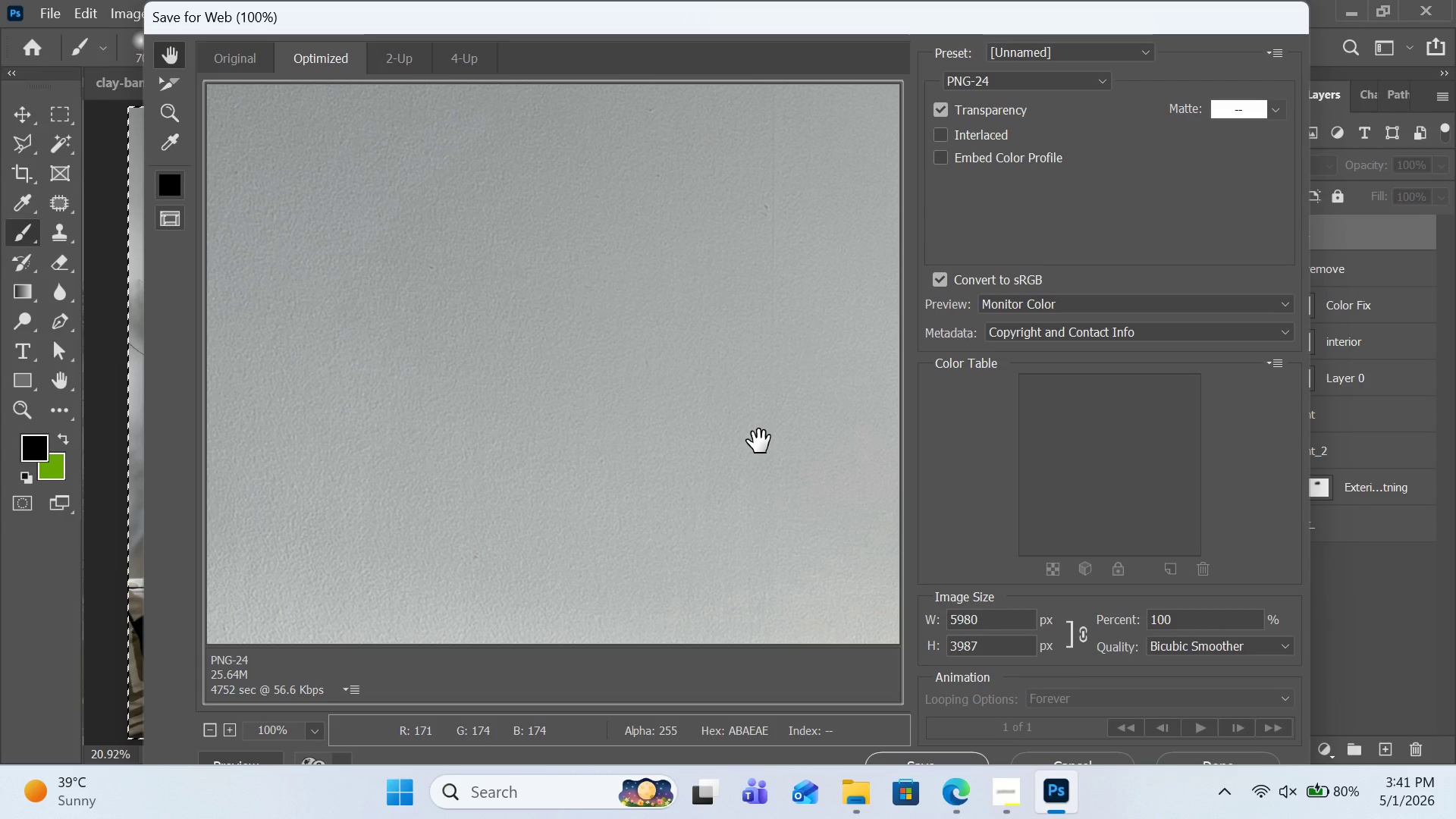 
scroll: coordinate [759, 441], scroll_direction: down, amount: 8.0
 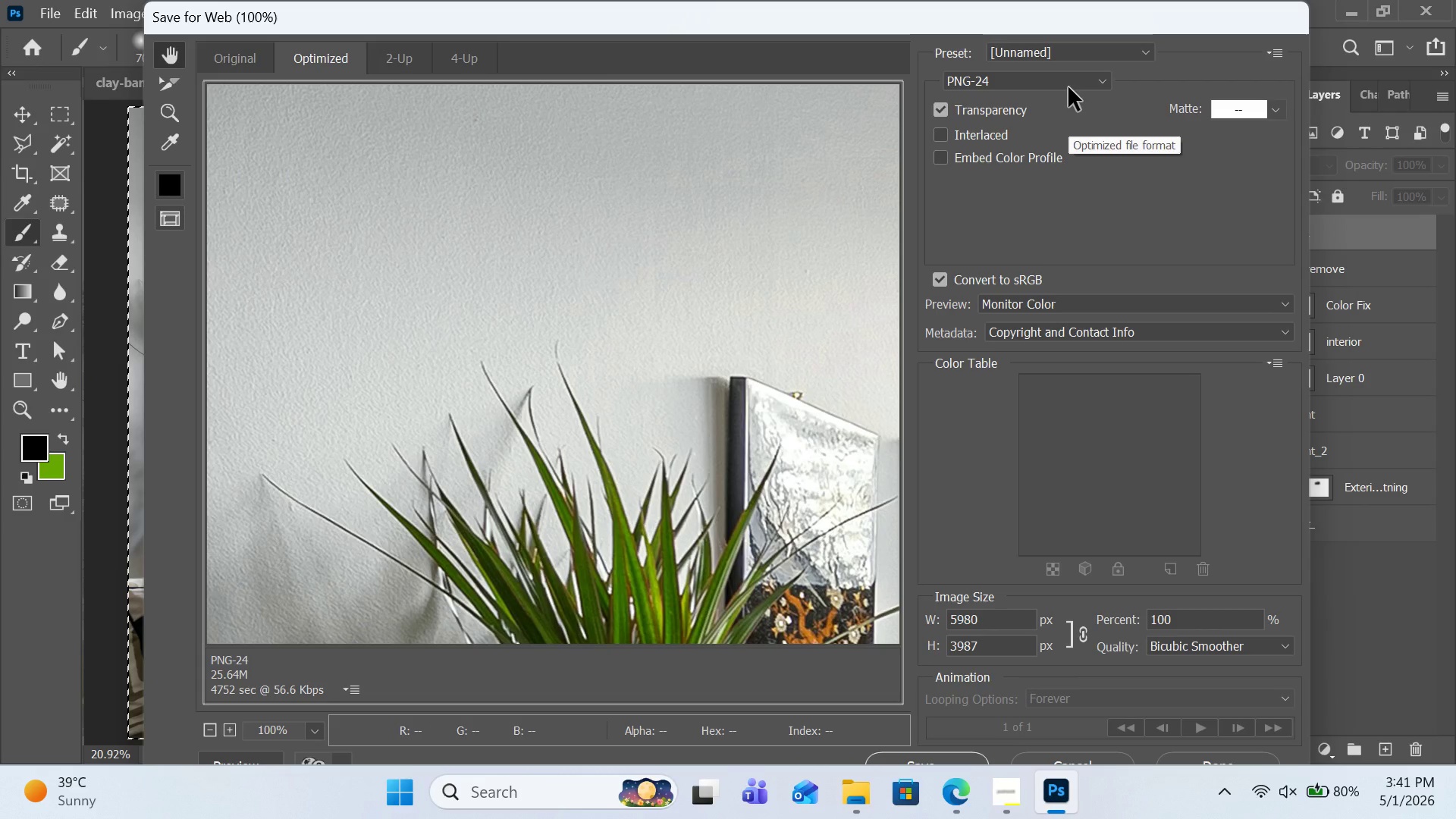 
wait(5.78)
 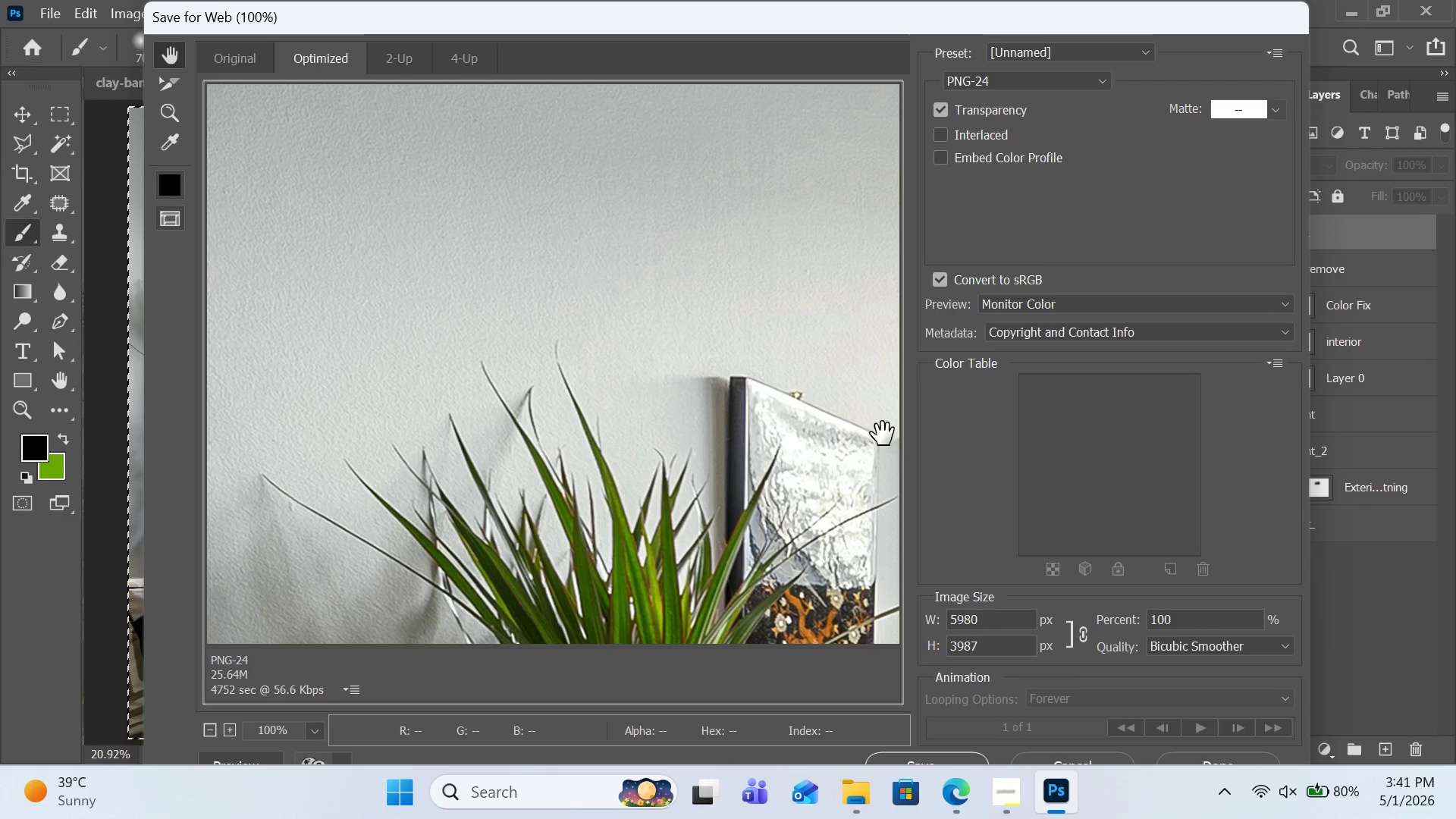 
left_click([1068, 87])
 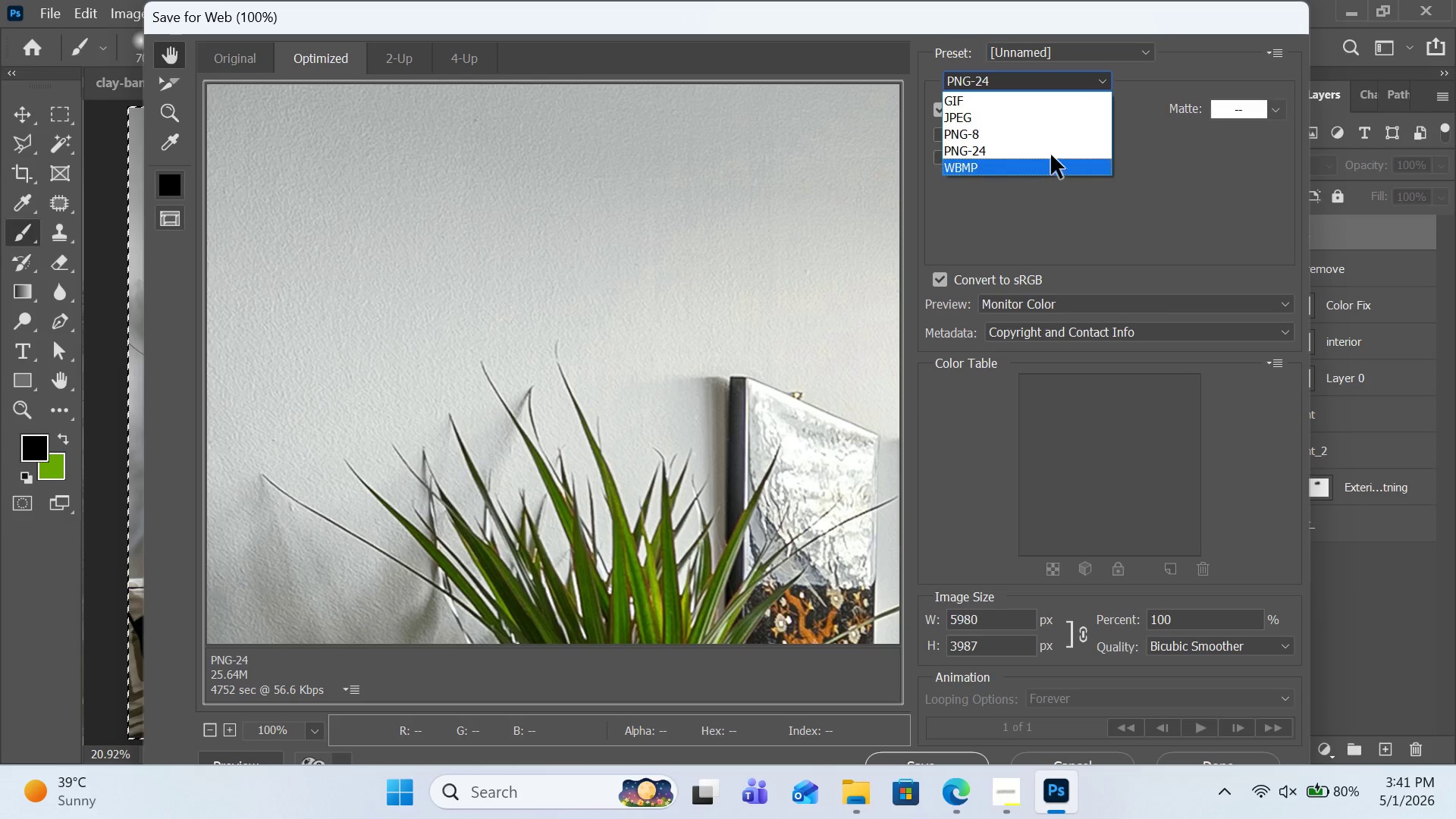 
left_click([1043, 117])
 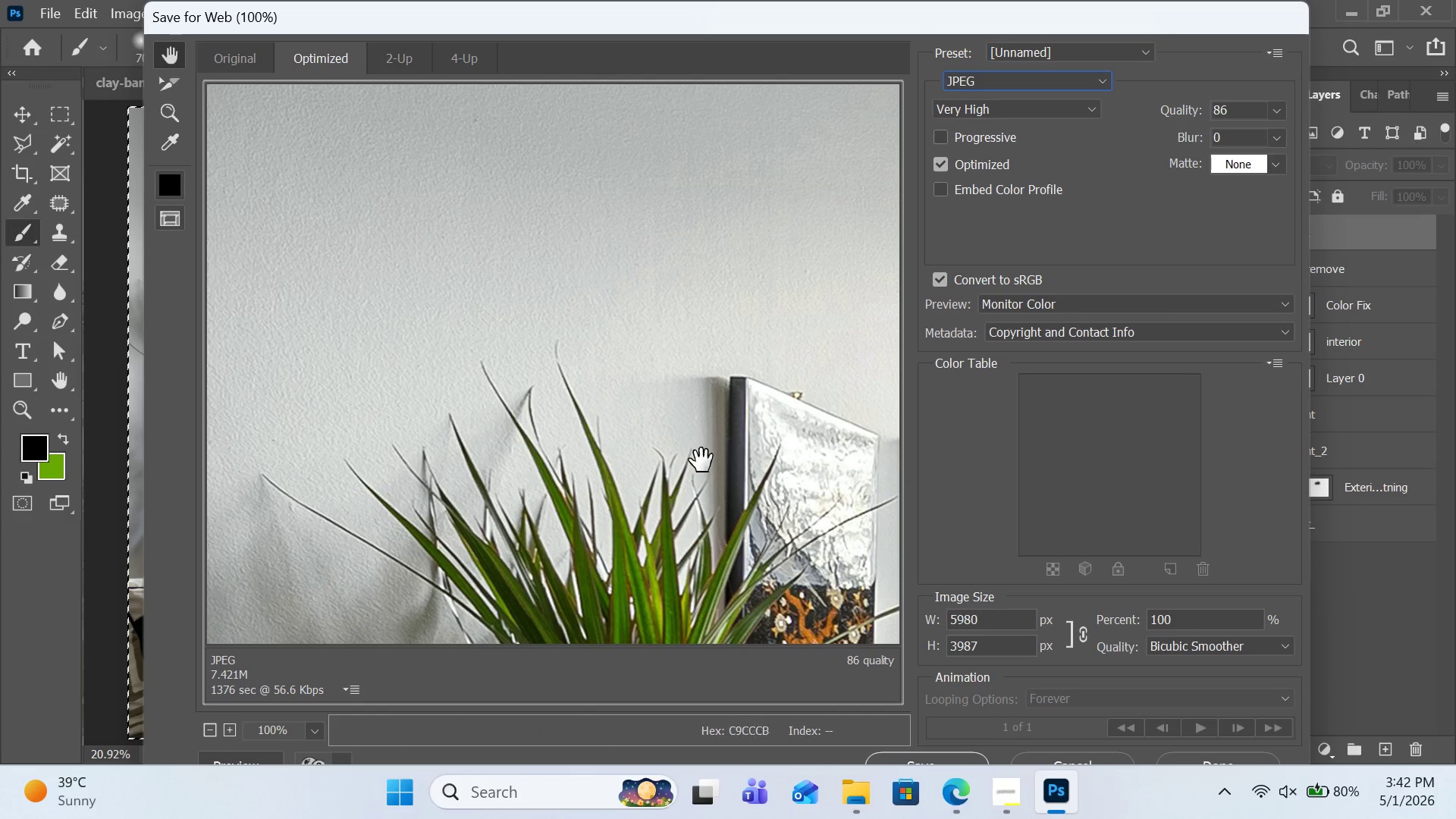 
wait(12.16)
 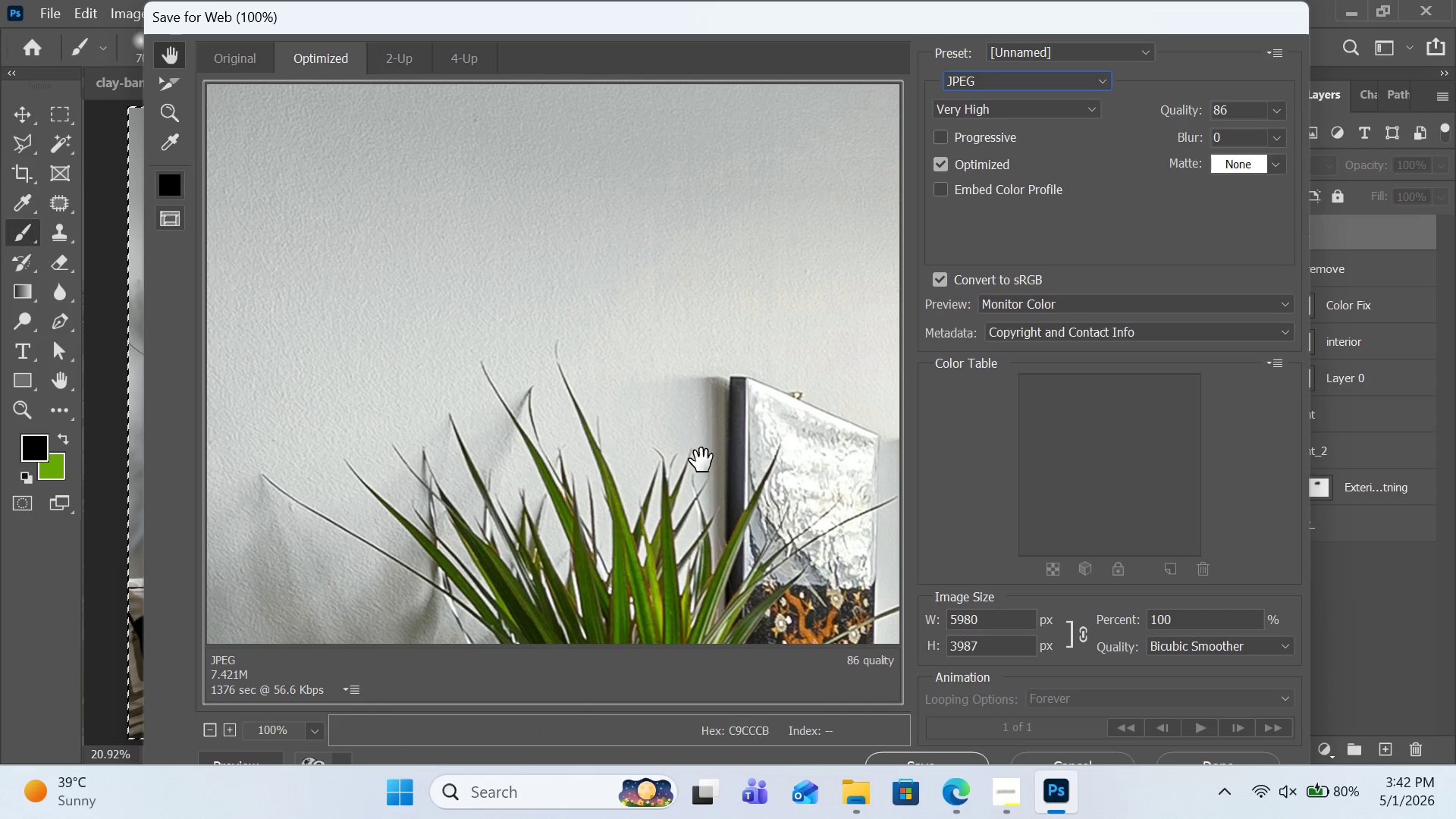 
left_click([1279, 115])
 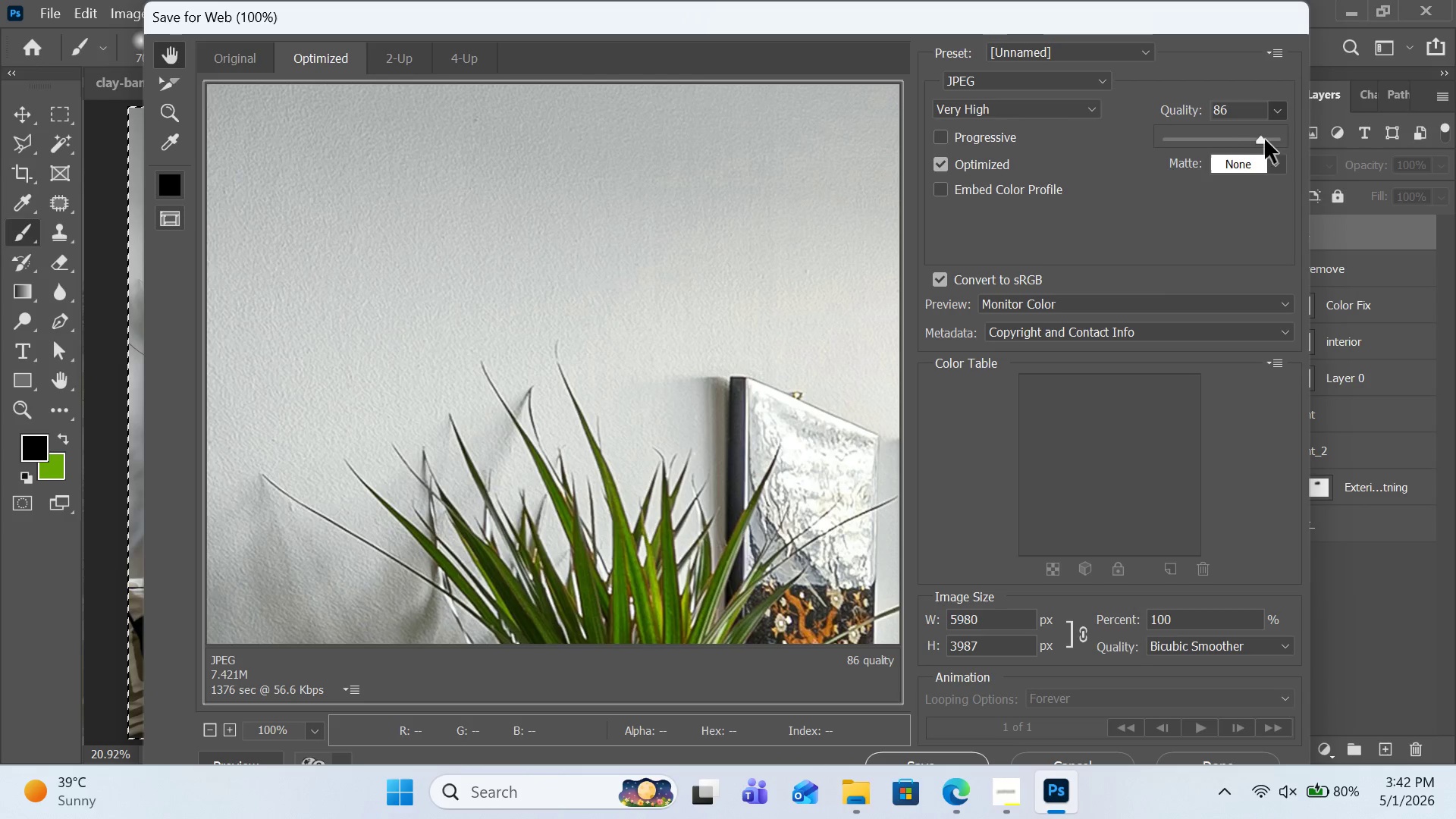 
left_click_drag(start_coordinate=[1263, 140], to_coordinate=[1305, 141])
 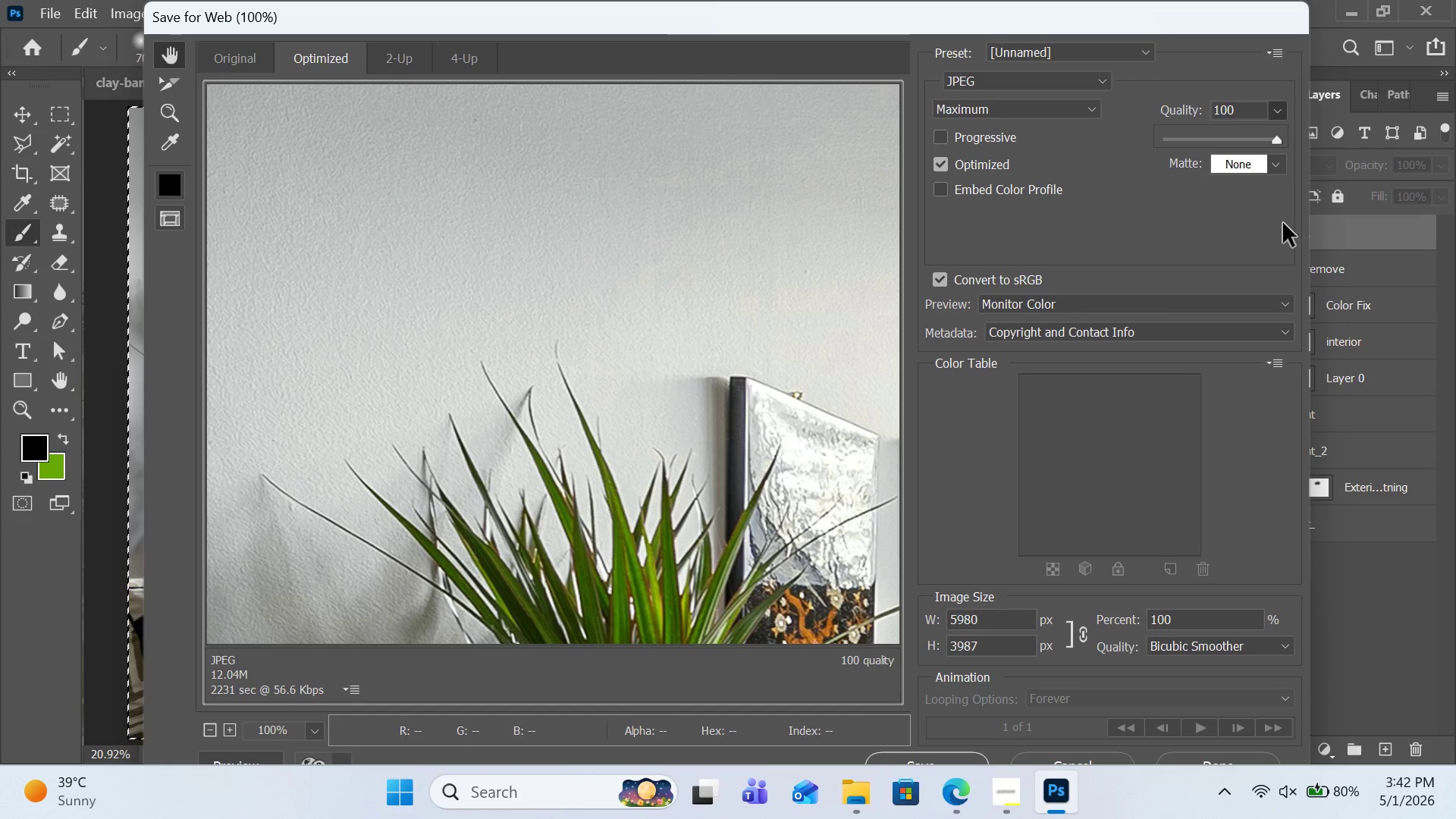 
wait(24.7)
 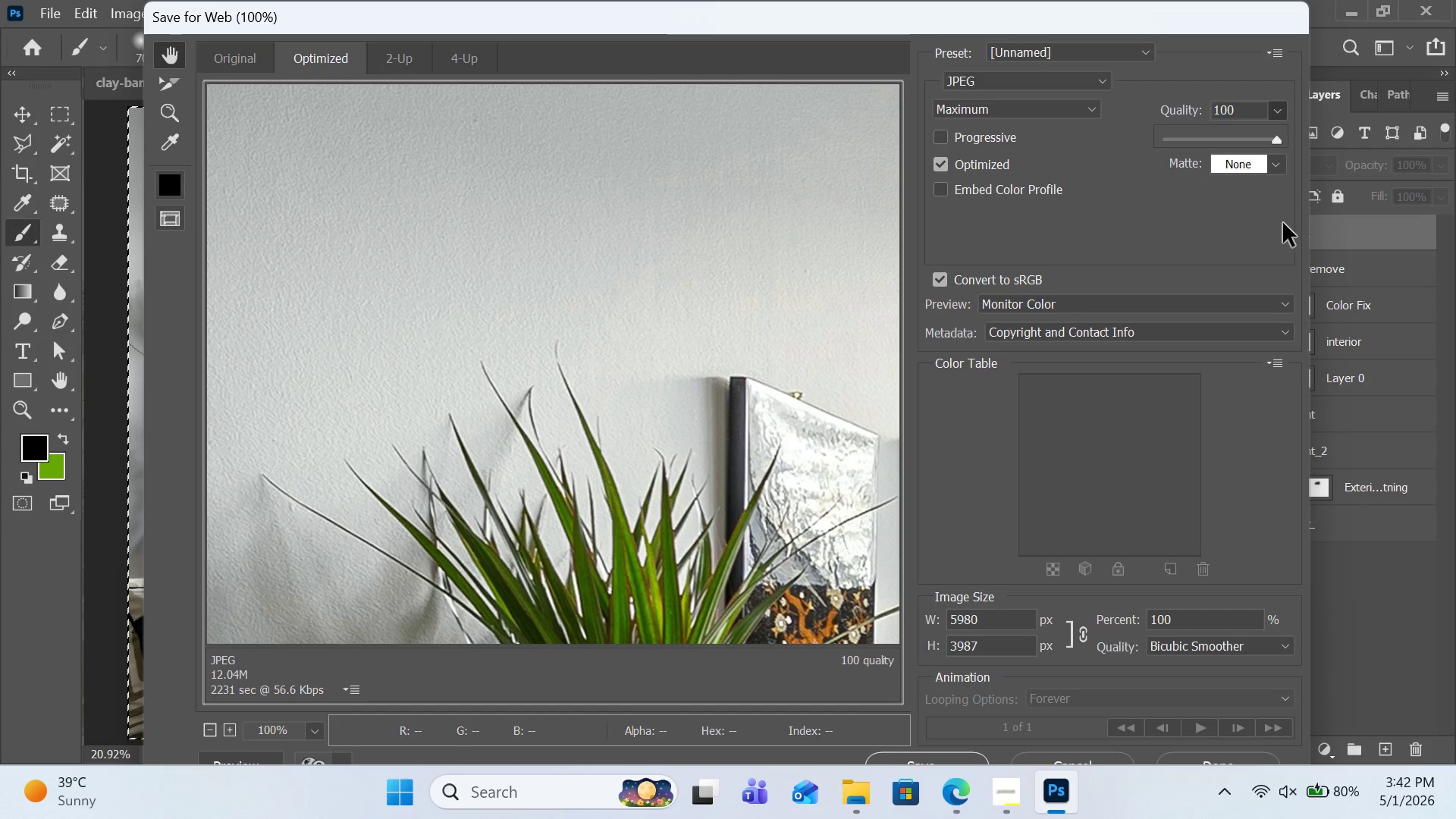 
left_click([949, 762])
 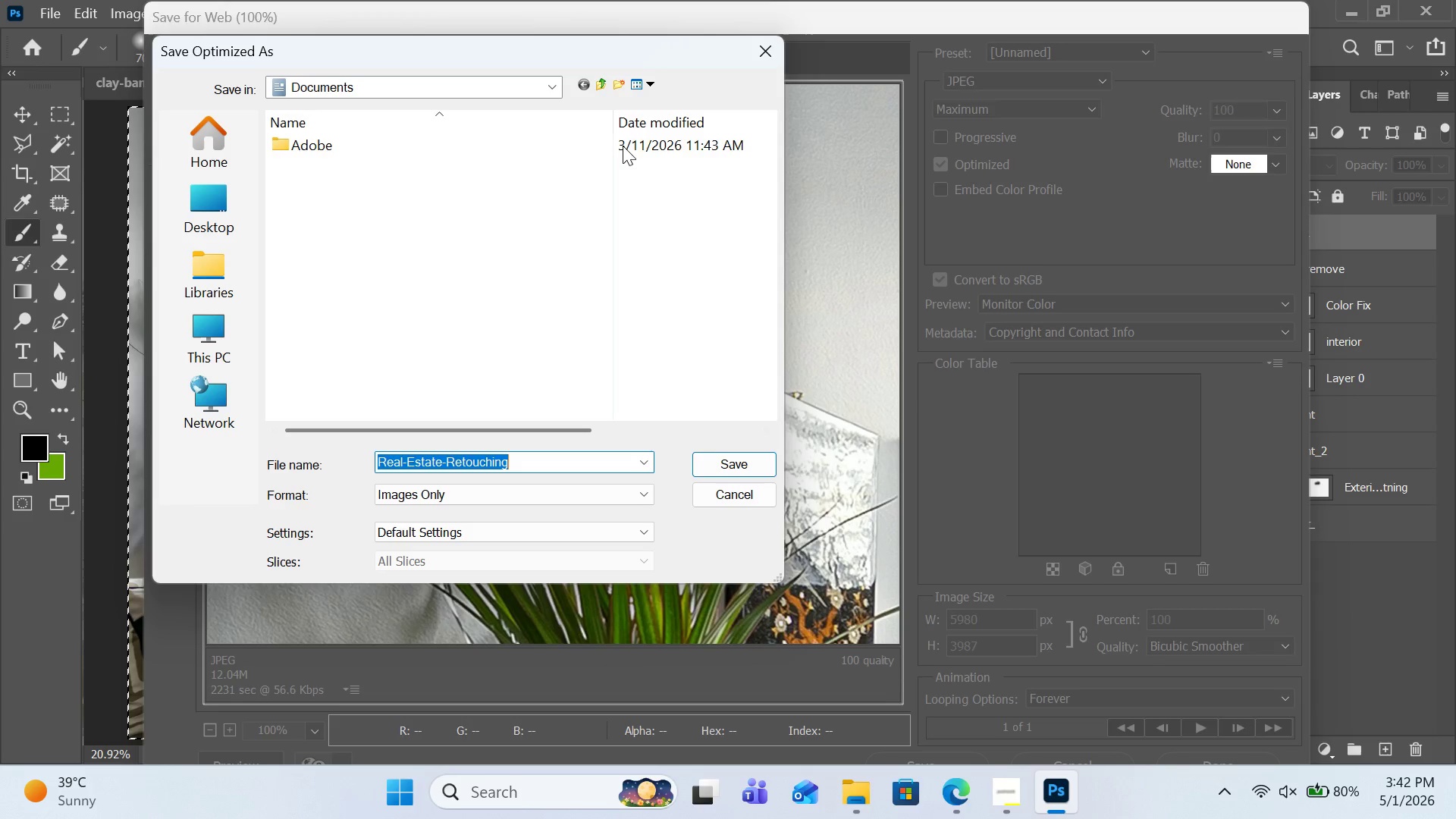 
left_click([209, 206])
 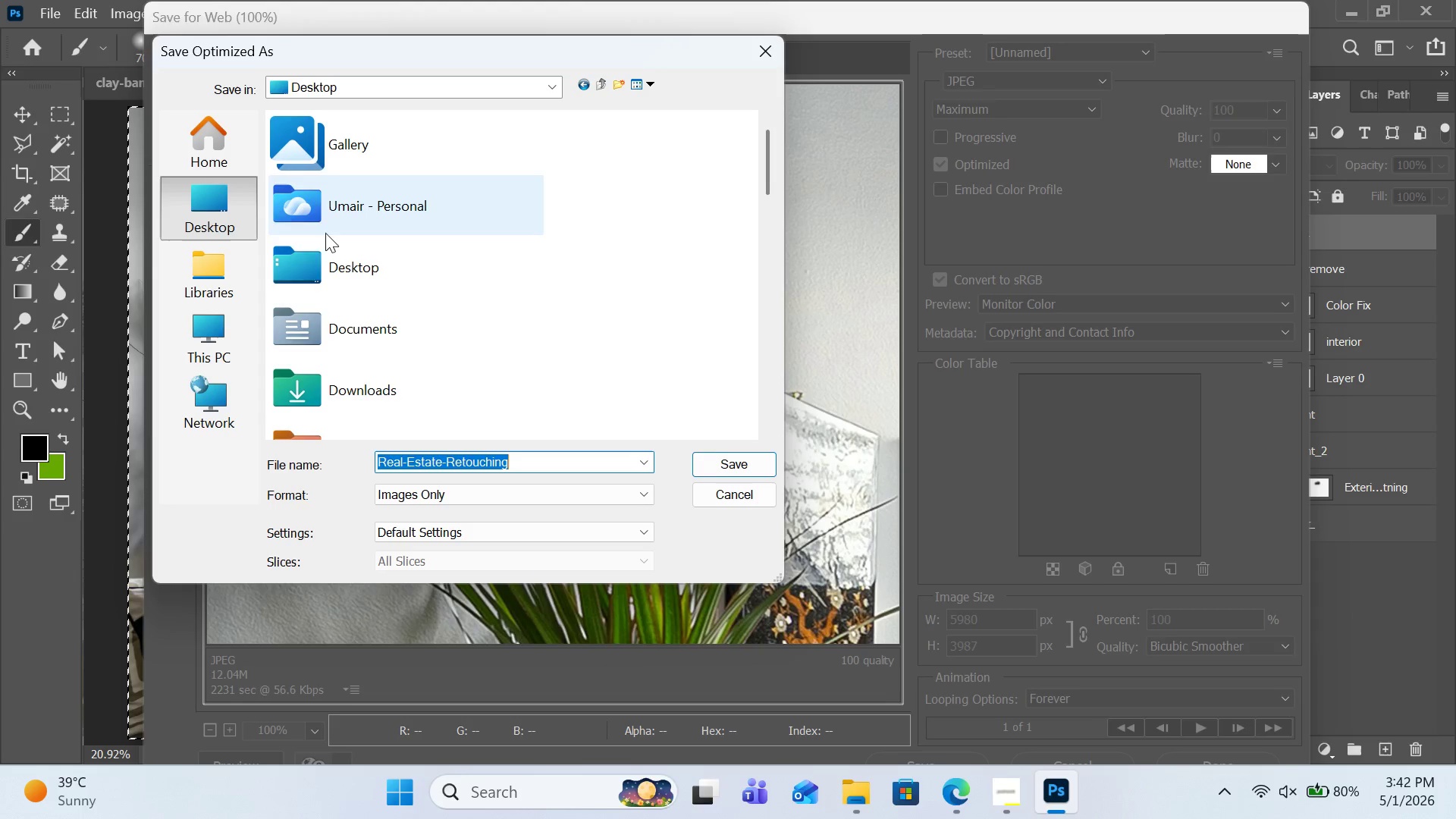 
scroll: coordinate [382, 219], scroll_direction: down, amount: 10.0
 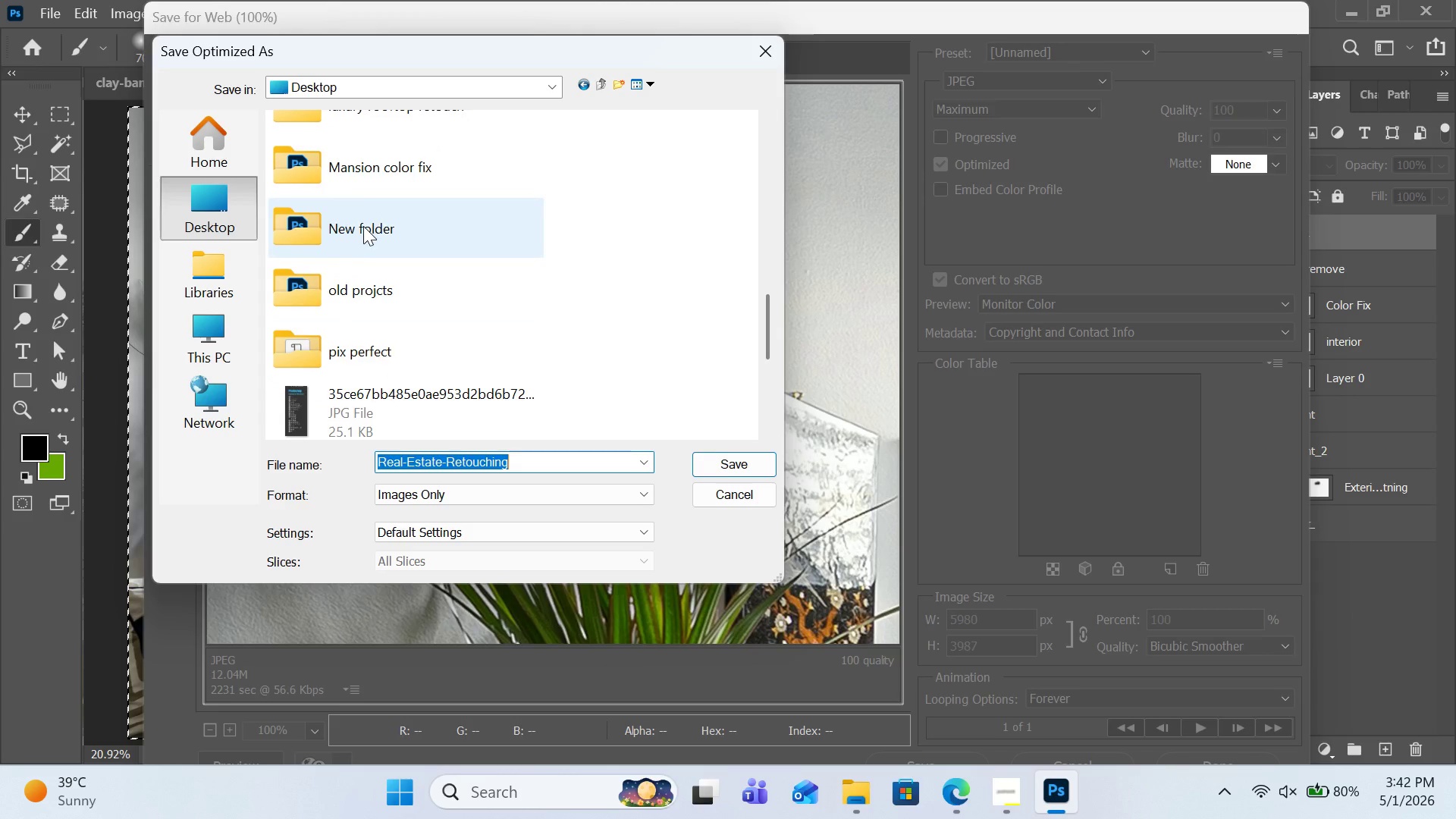 
double_click([363, 226])
 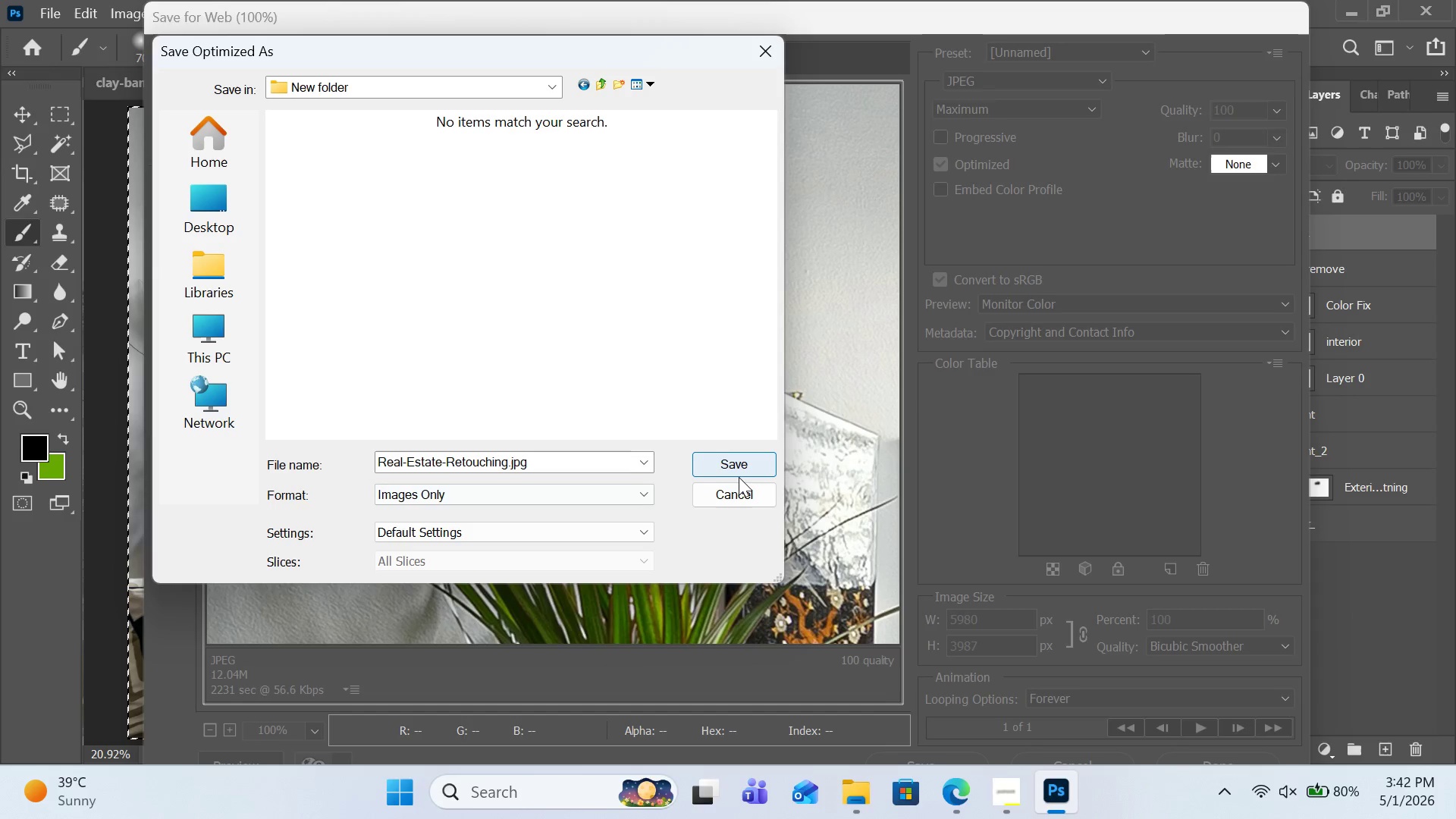 
left_click([742, 472])
 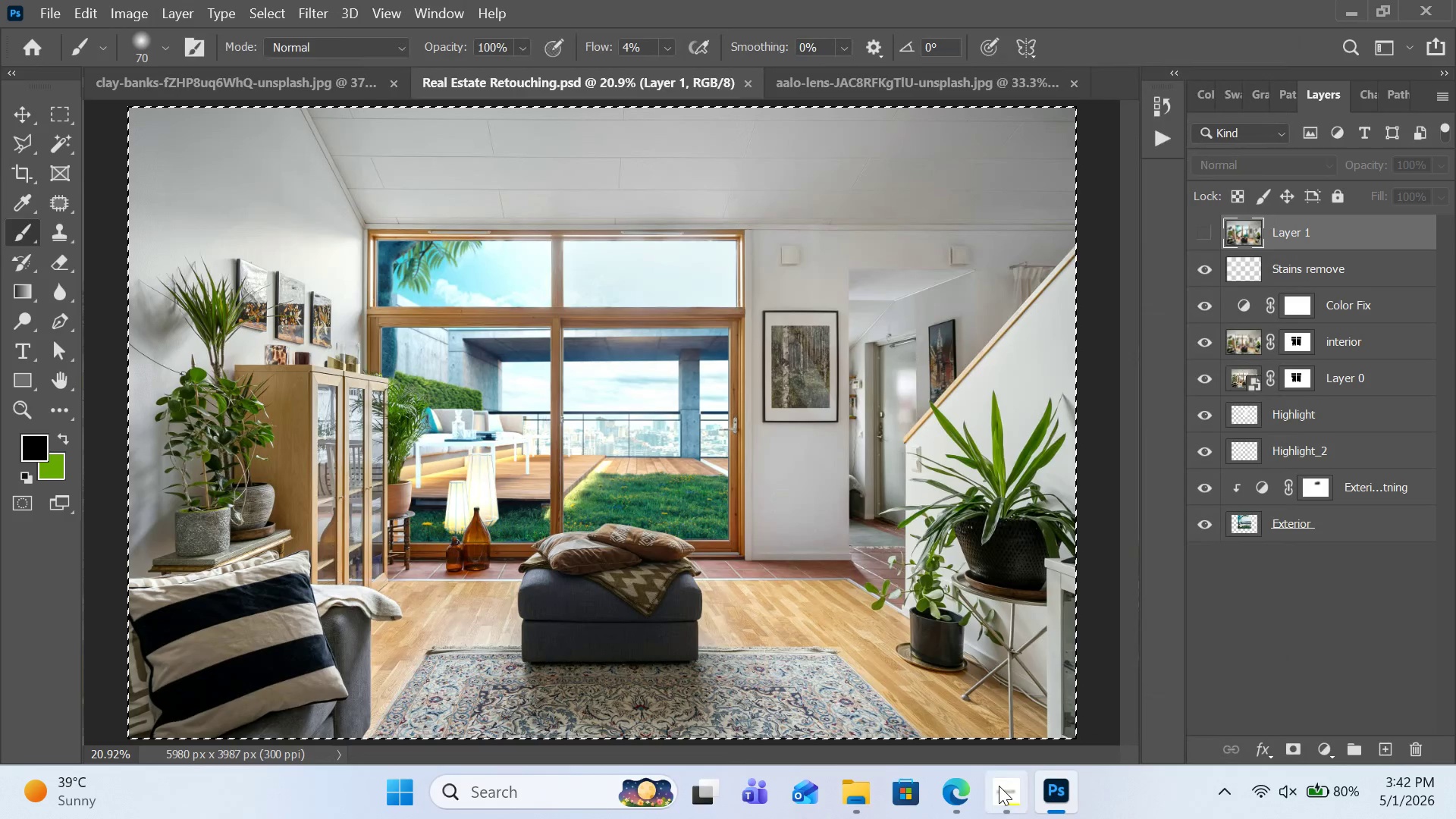 
wait(6.42)
 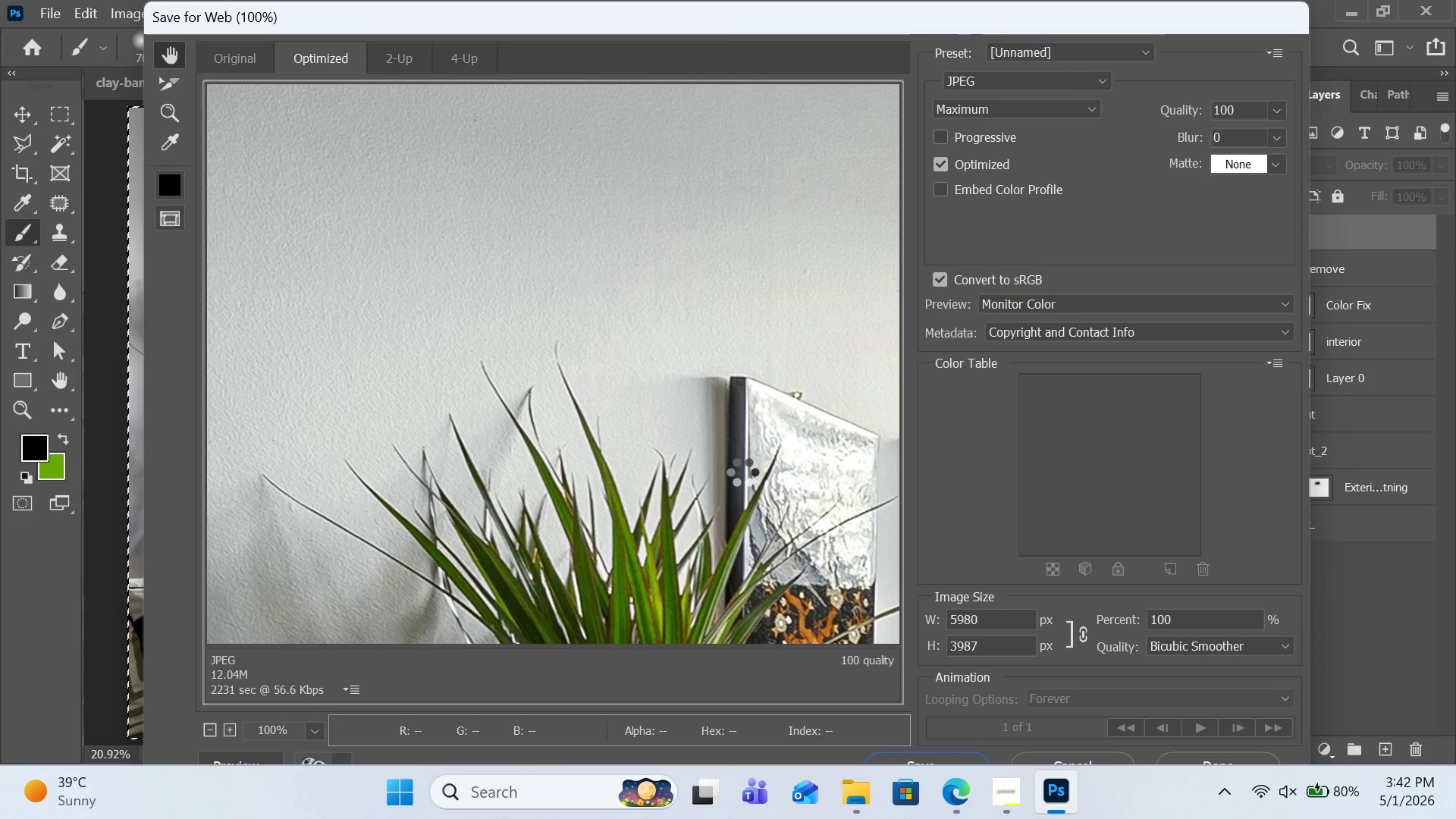 
left_click([1009, 796])